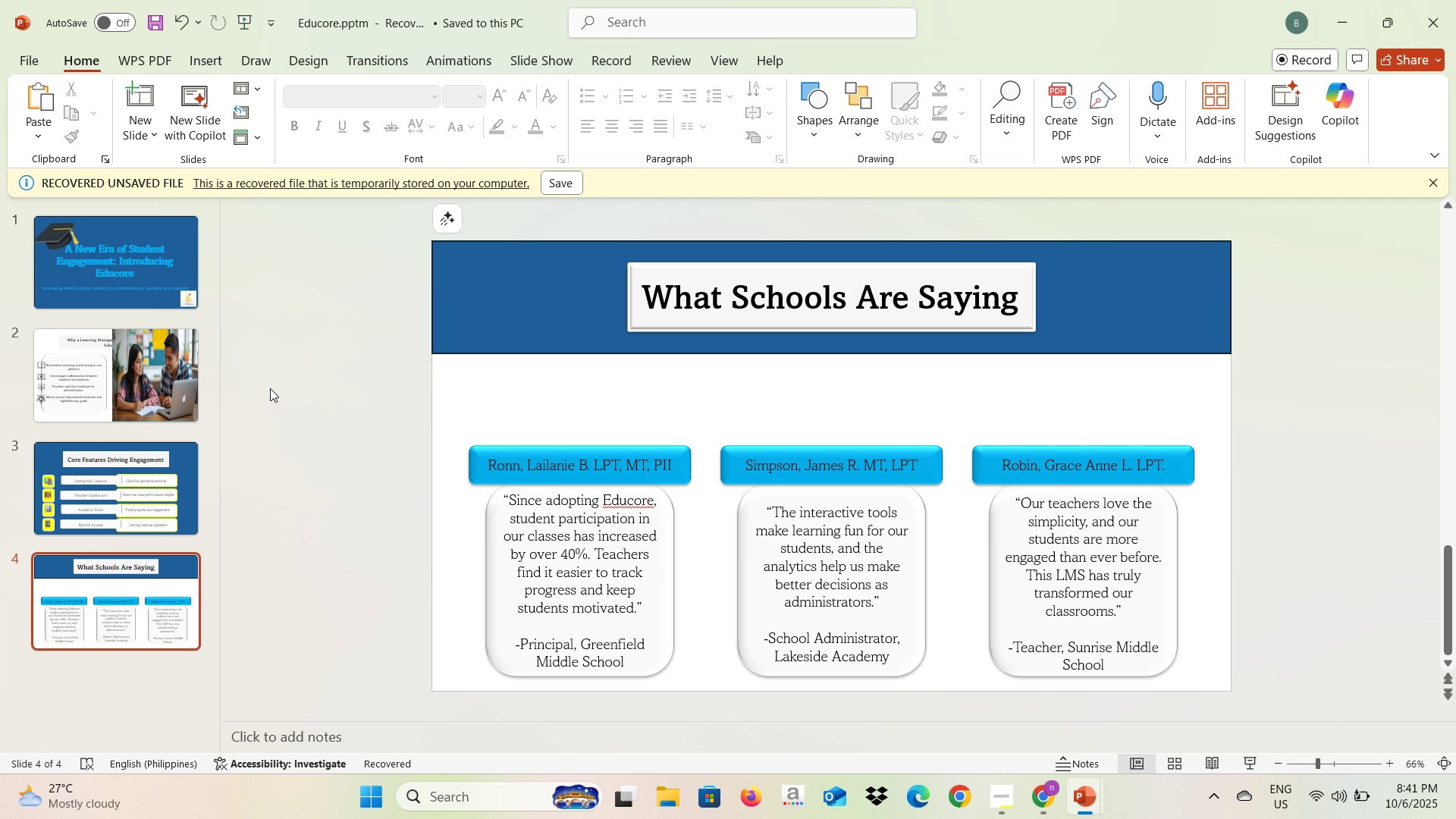 
left_click([270, 388])
 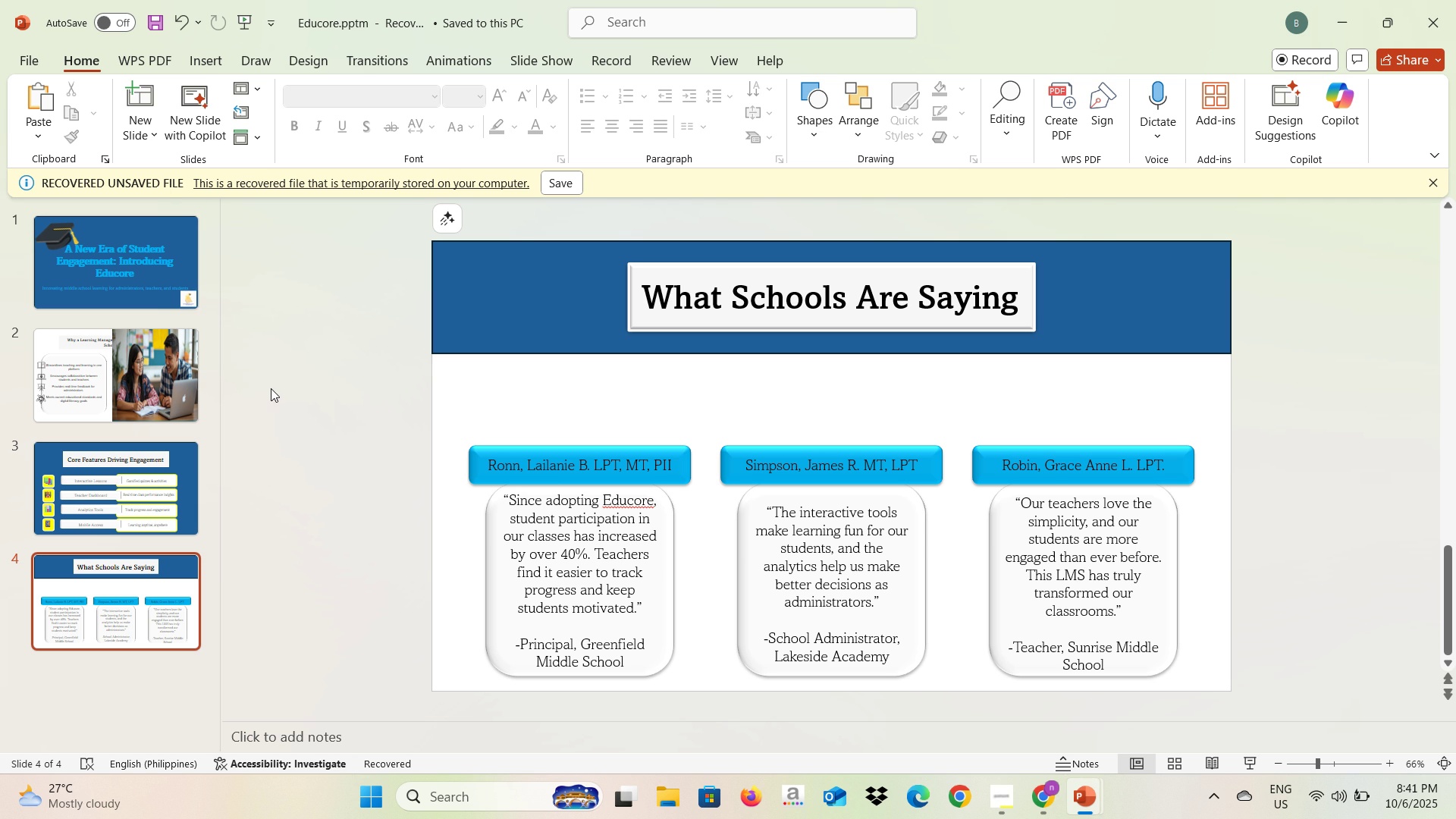 
key(Control+V)
 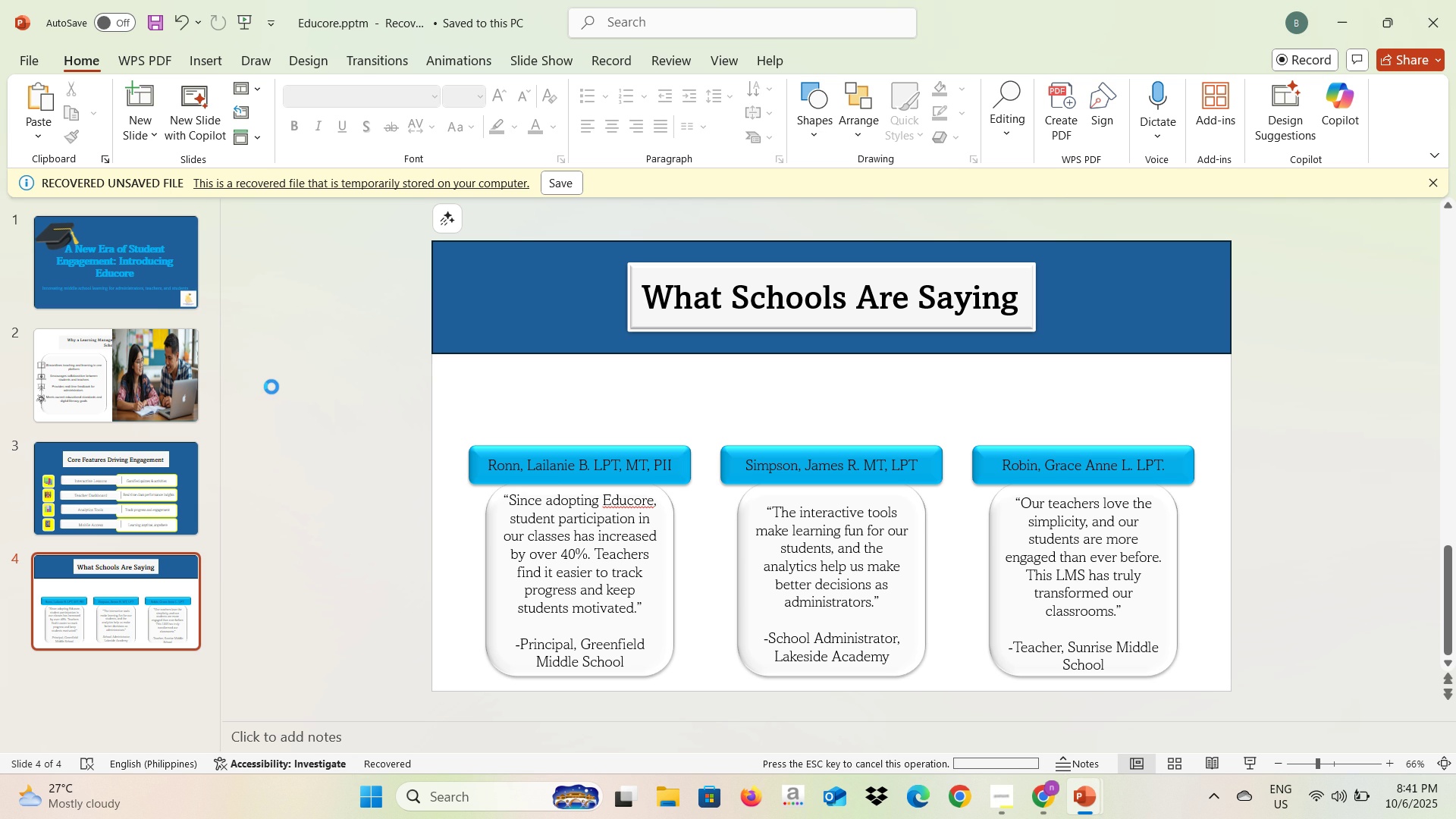 
key(Alt+Tab)
 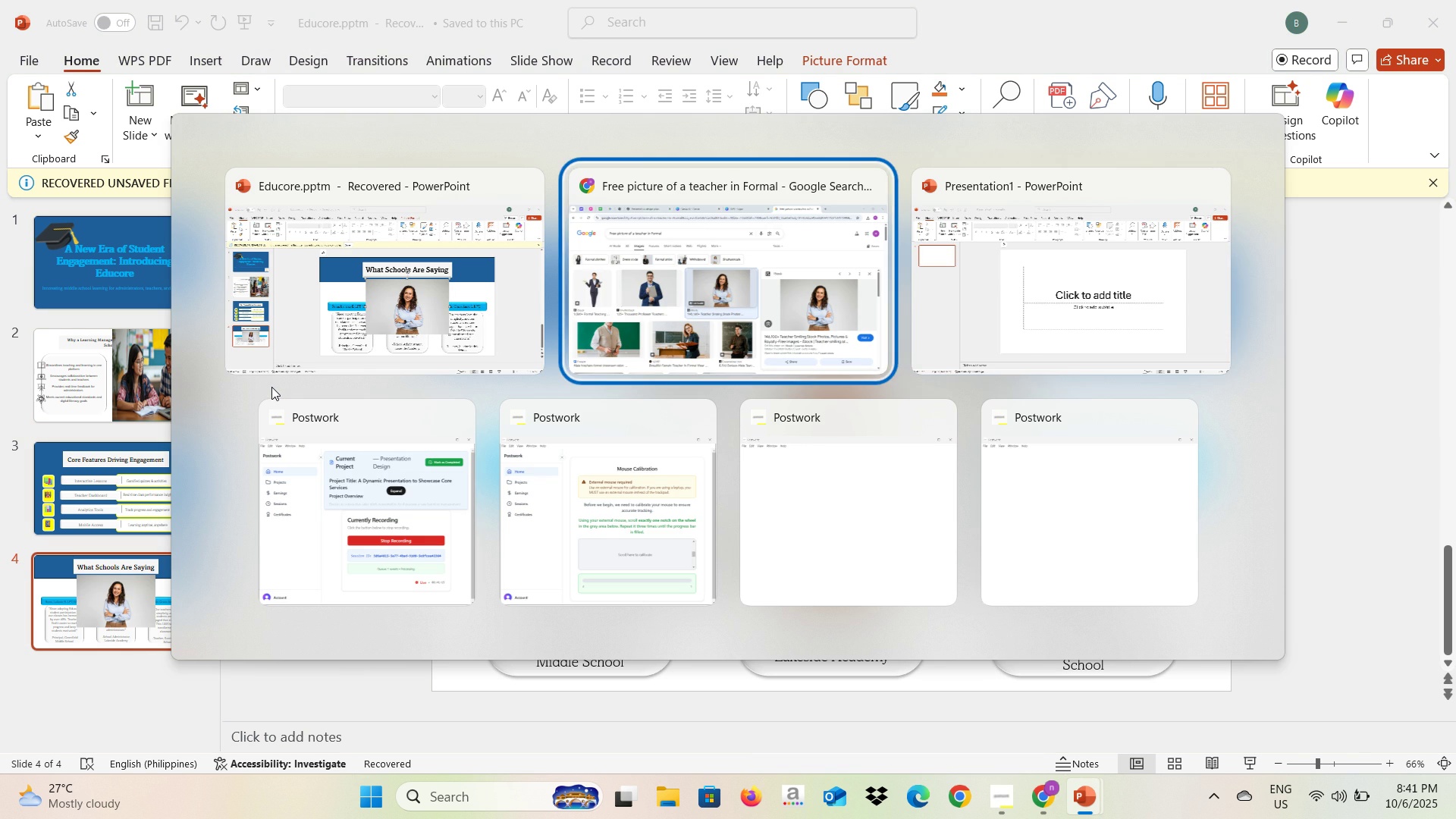 
key(Alt+Tab)
 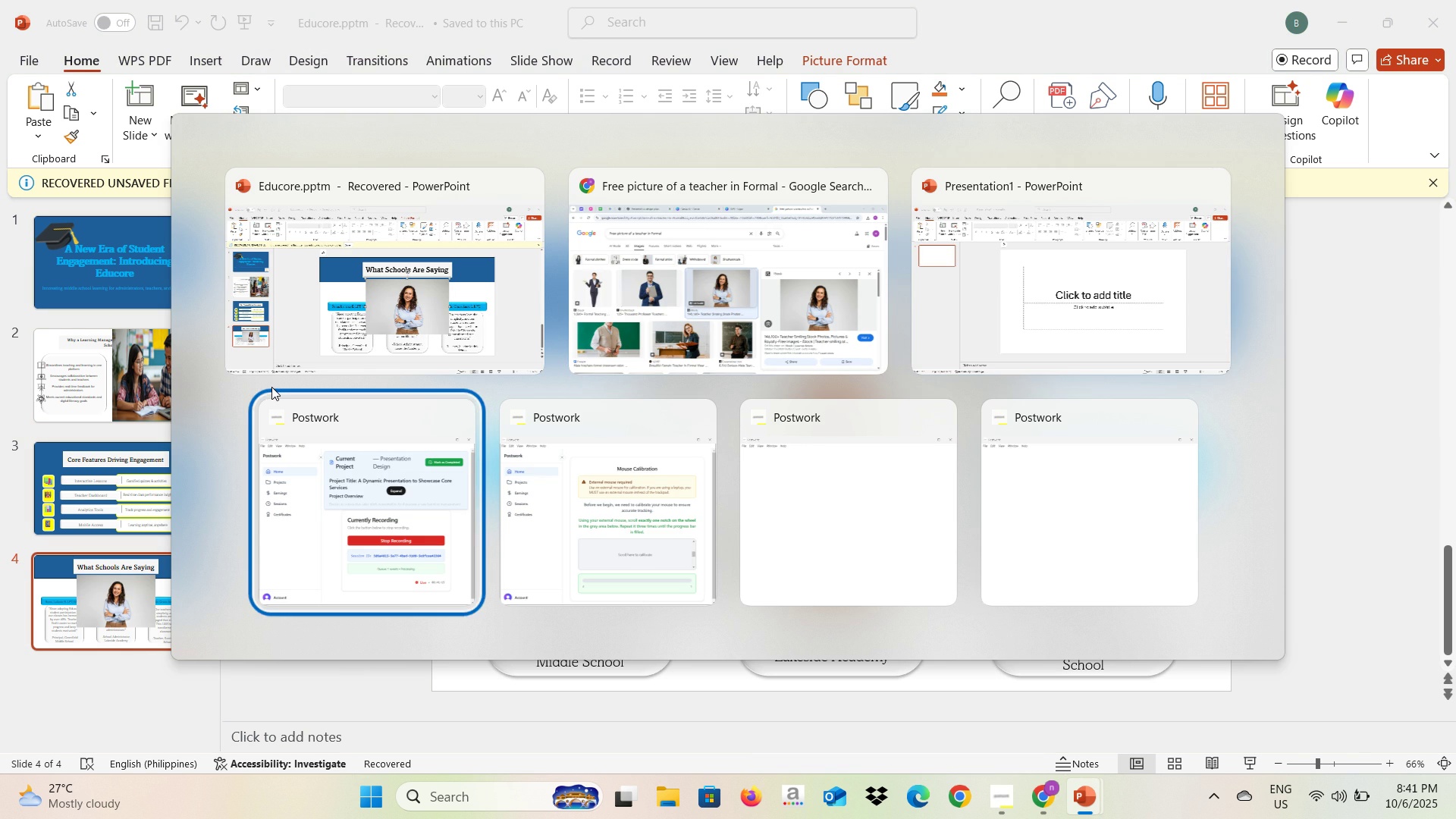 
key(Alt+Tab)
 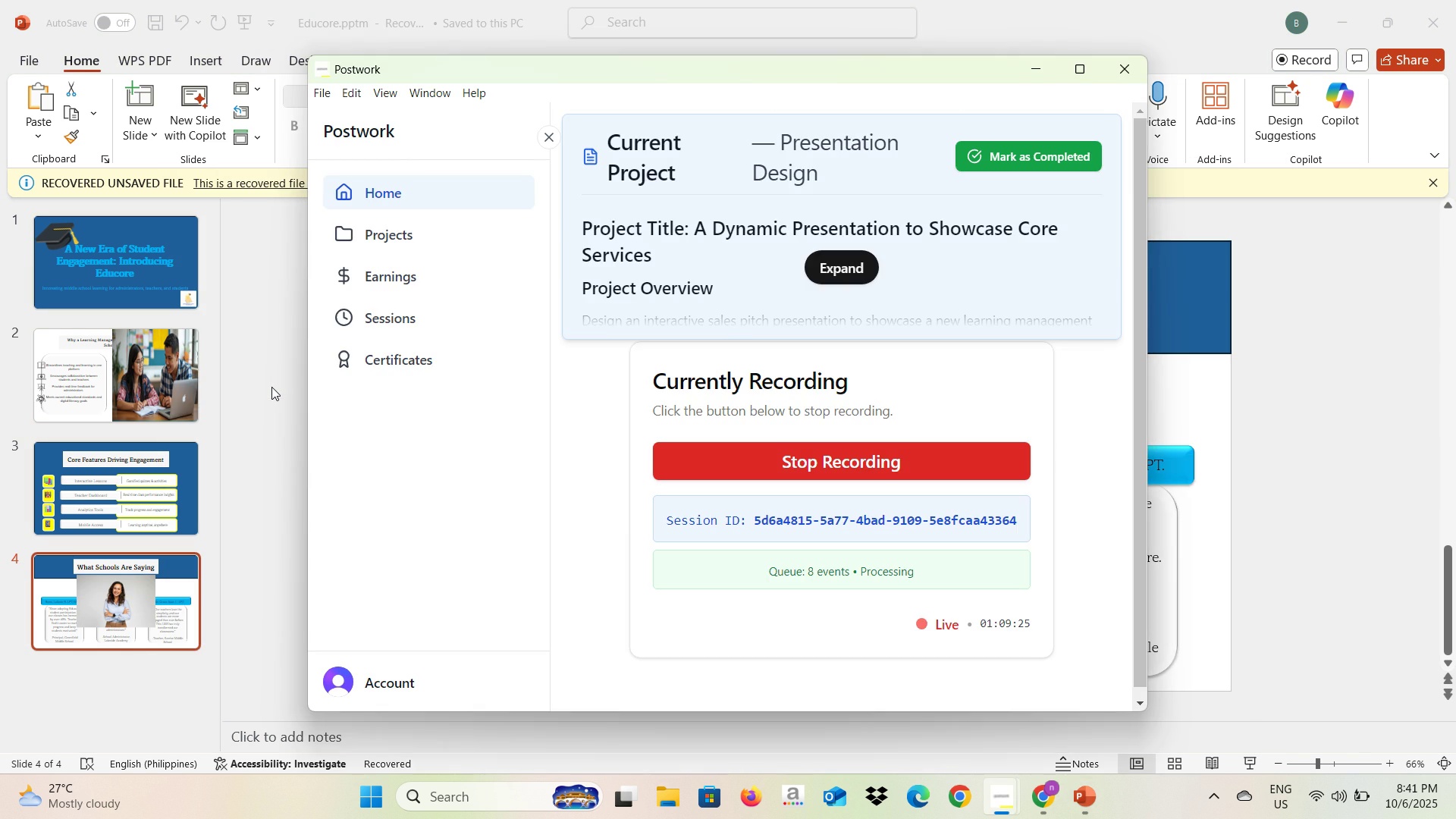 
hold_key(key=AltLeft, duration=1.88)